 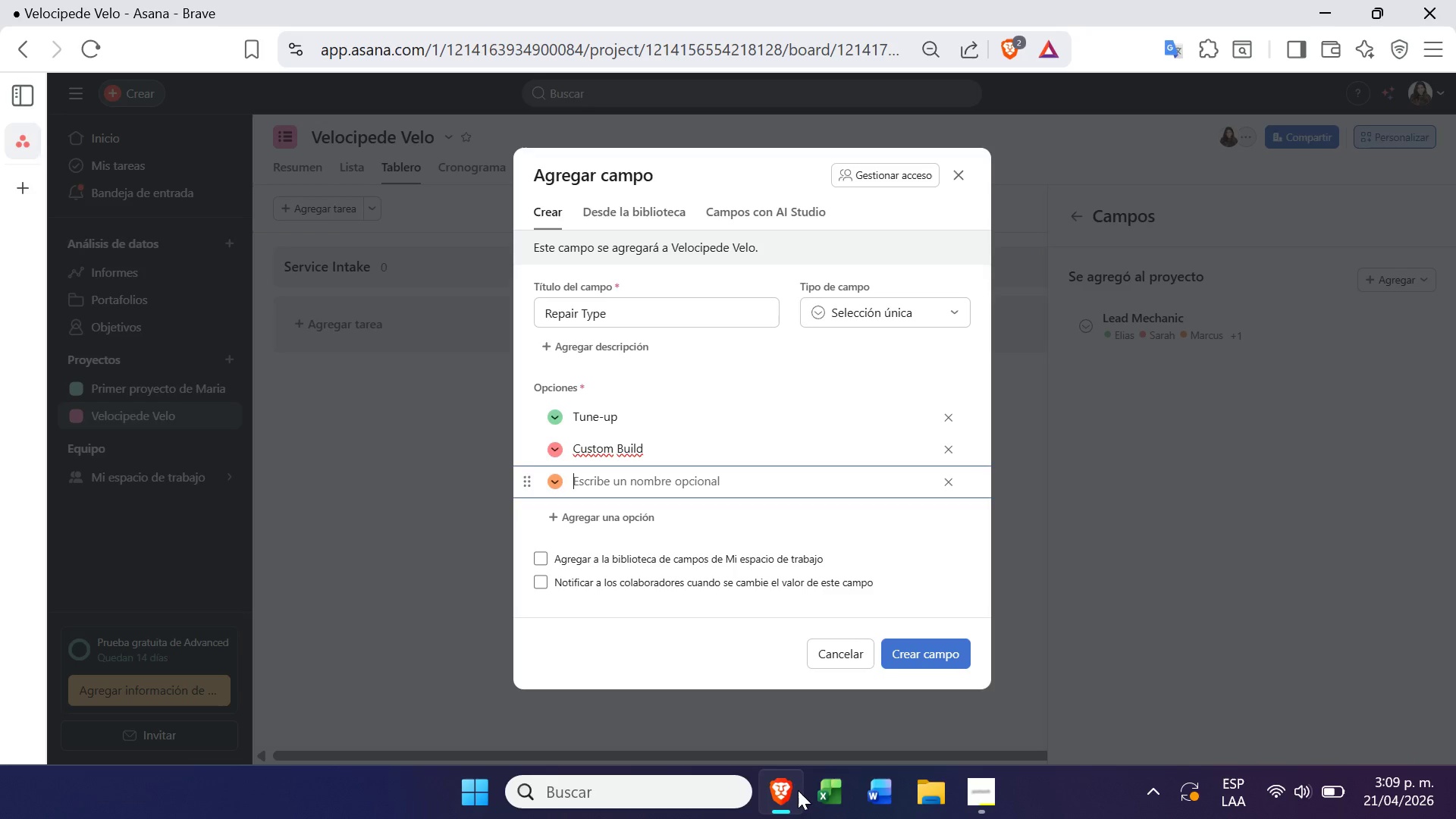 
key(Control+ControlLeft)
 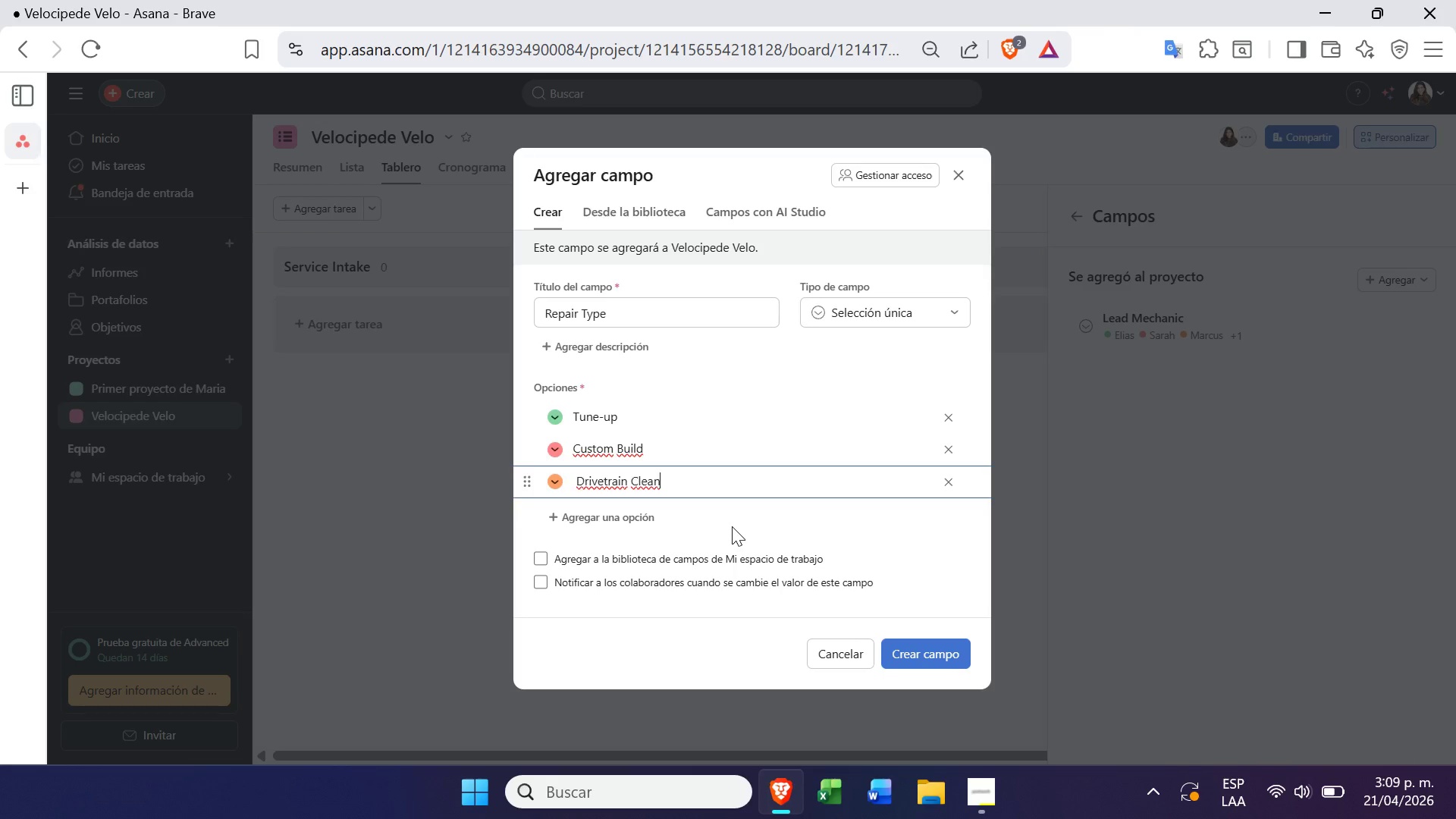 
key(Control+V)
 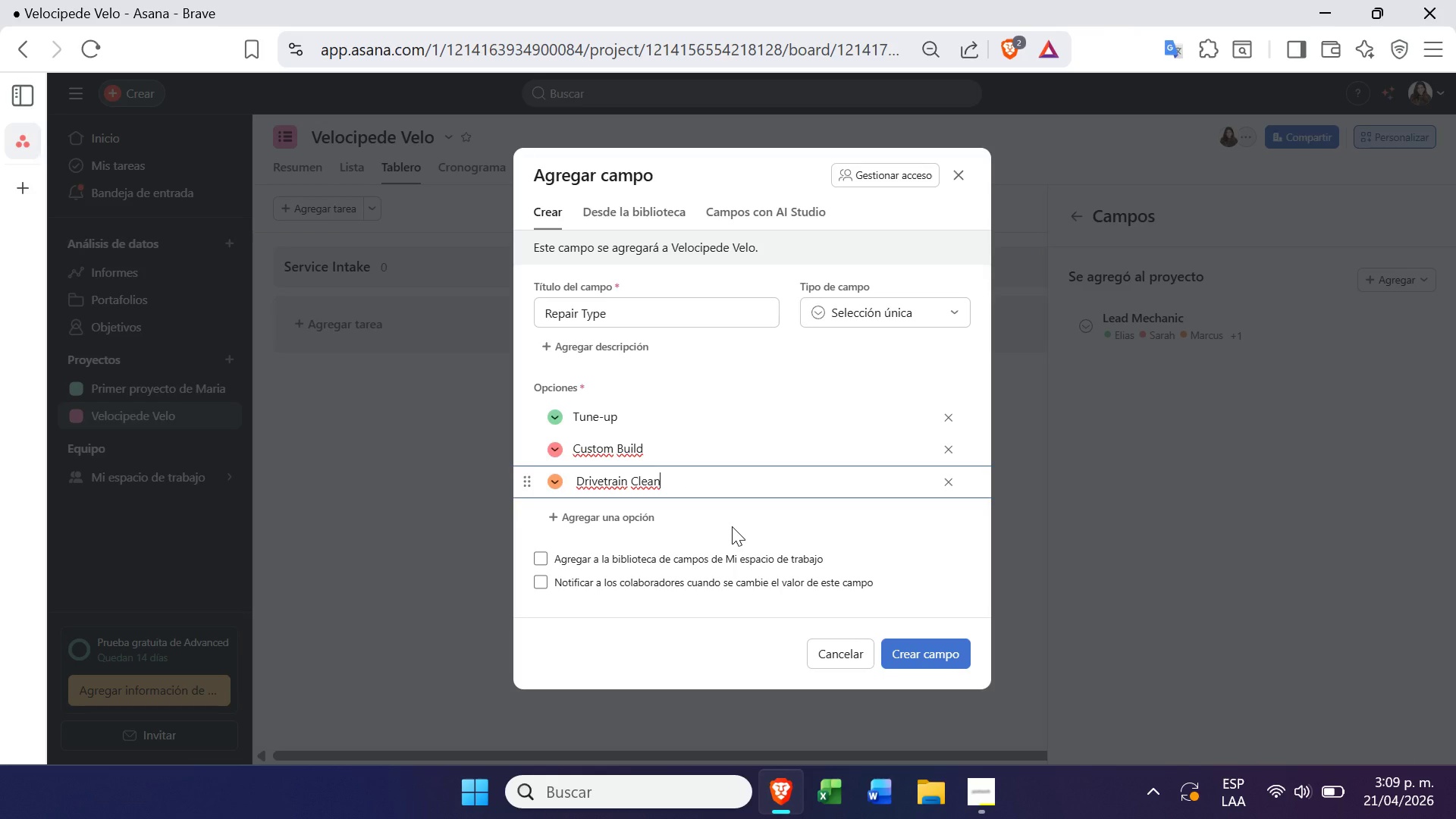 
key(Control+Z)
 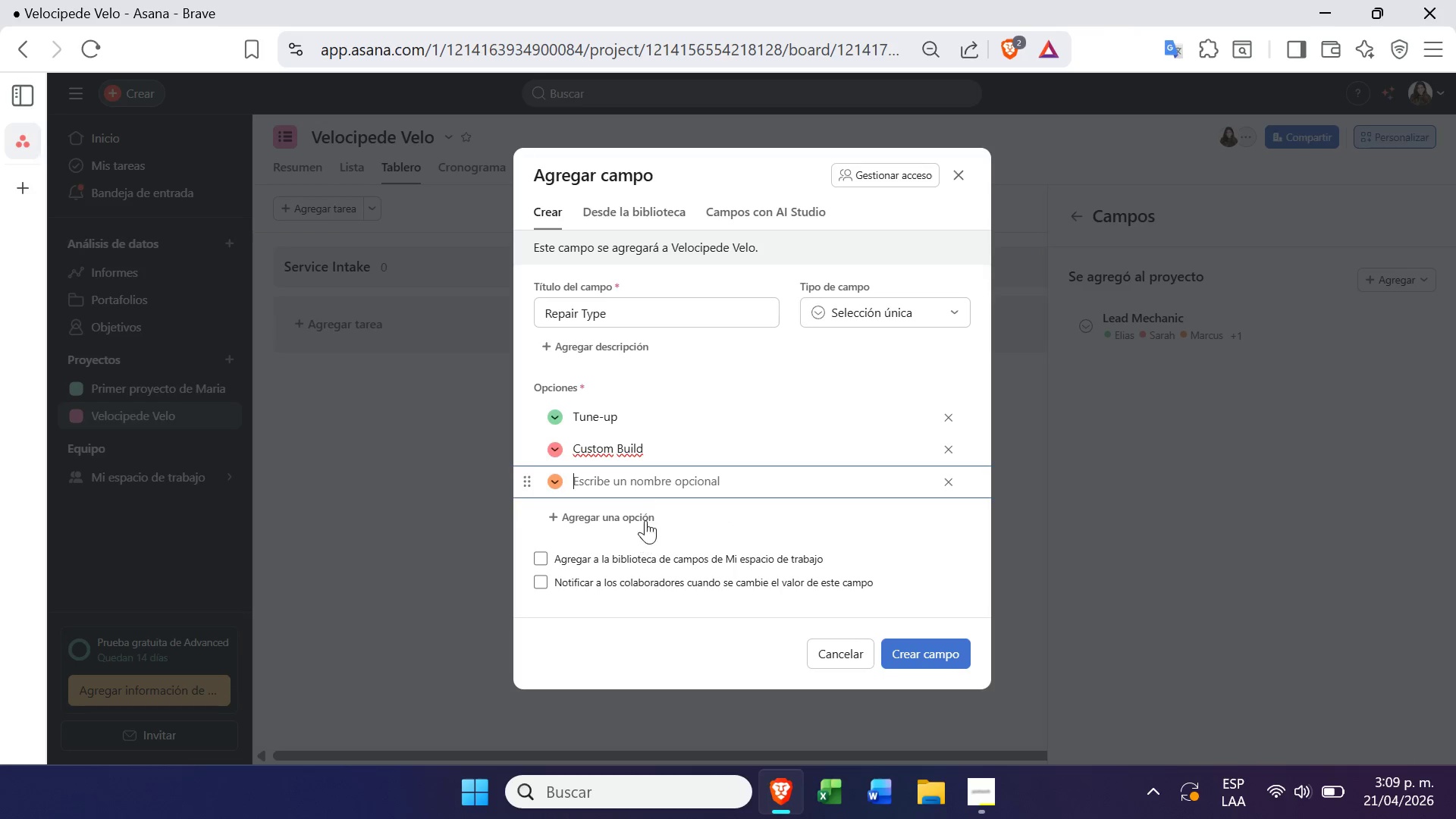 
left_click([648, 514])
 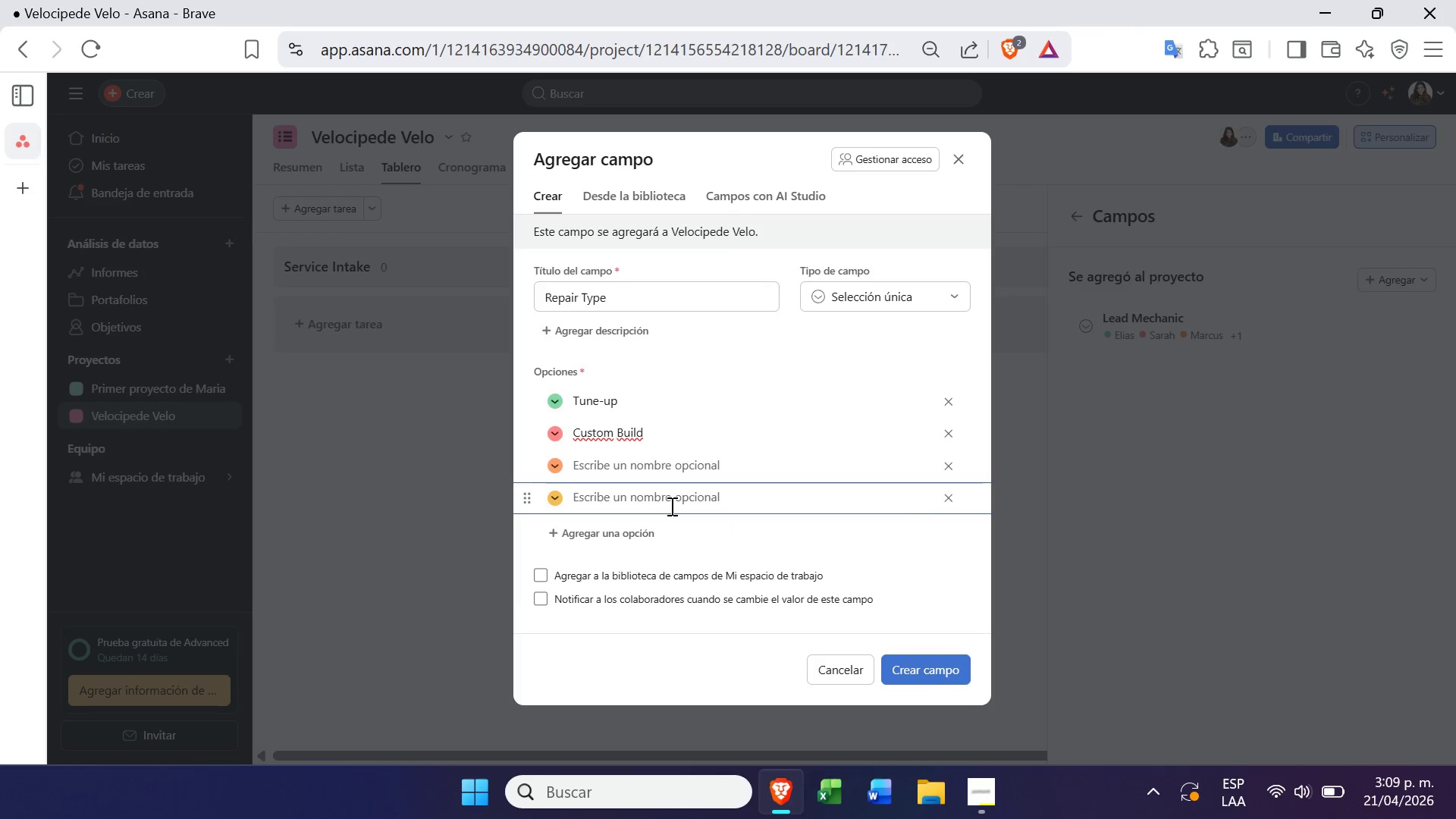 
key(Control+ControlLeft)
 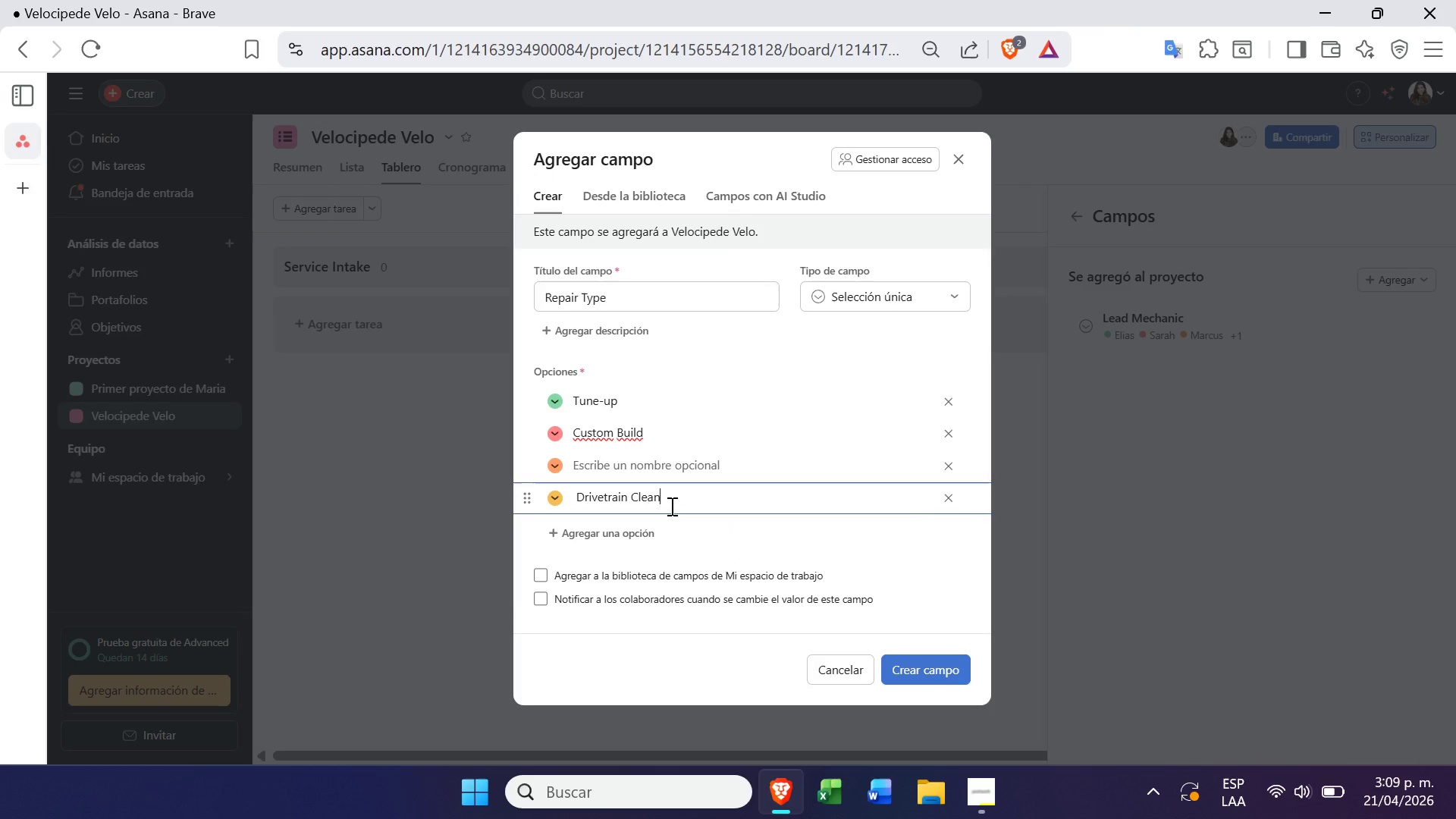 
key(Control+V)
 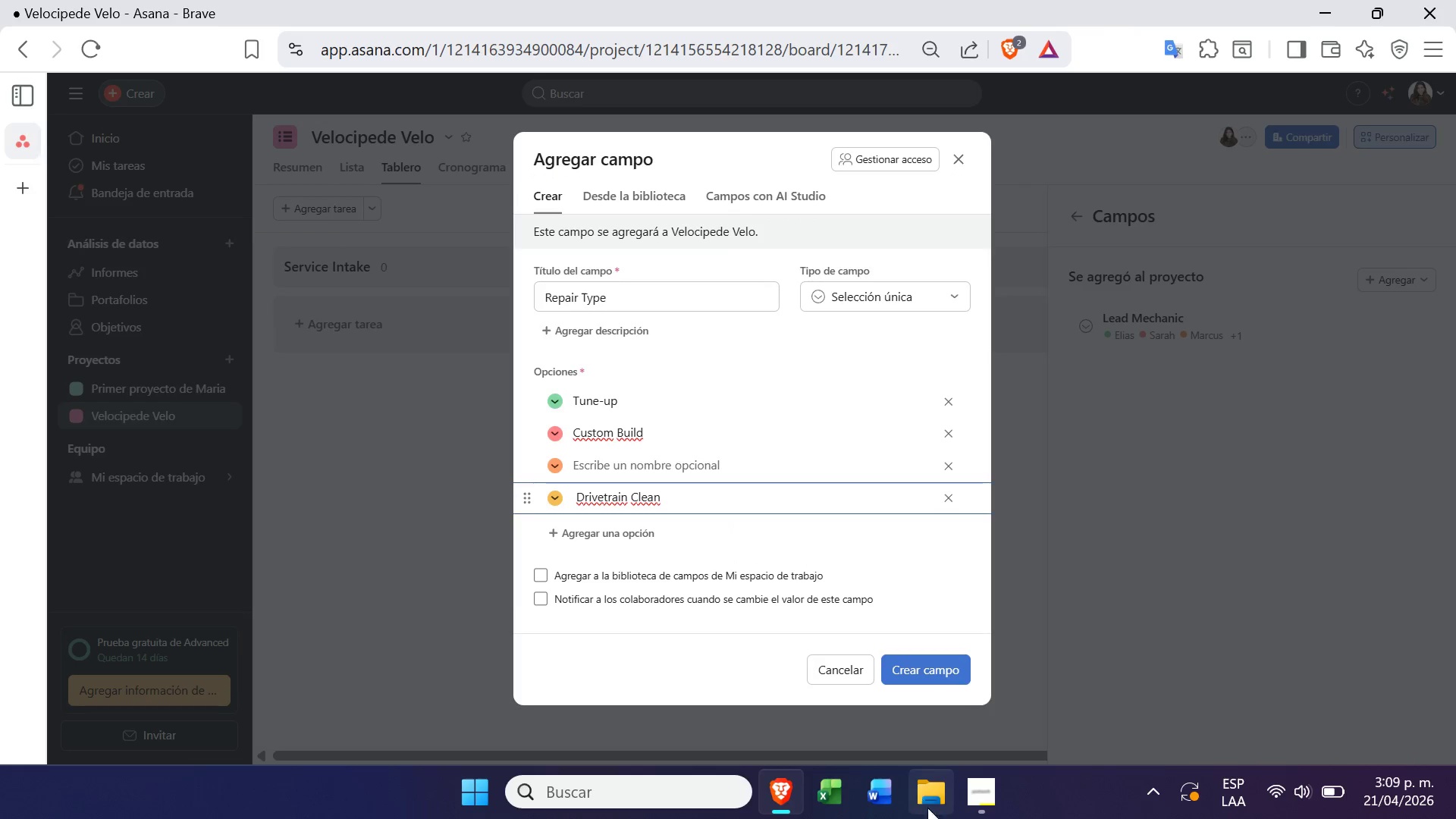 
left_click([983, 814])